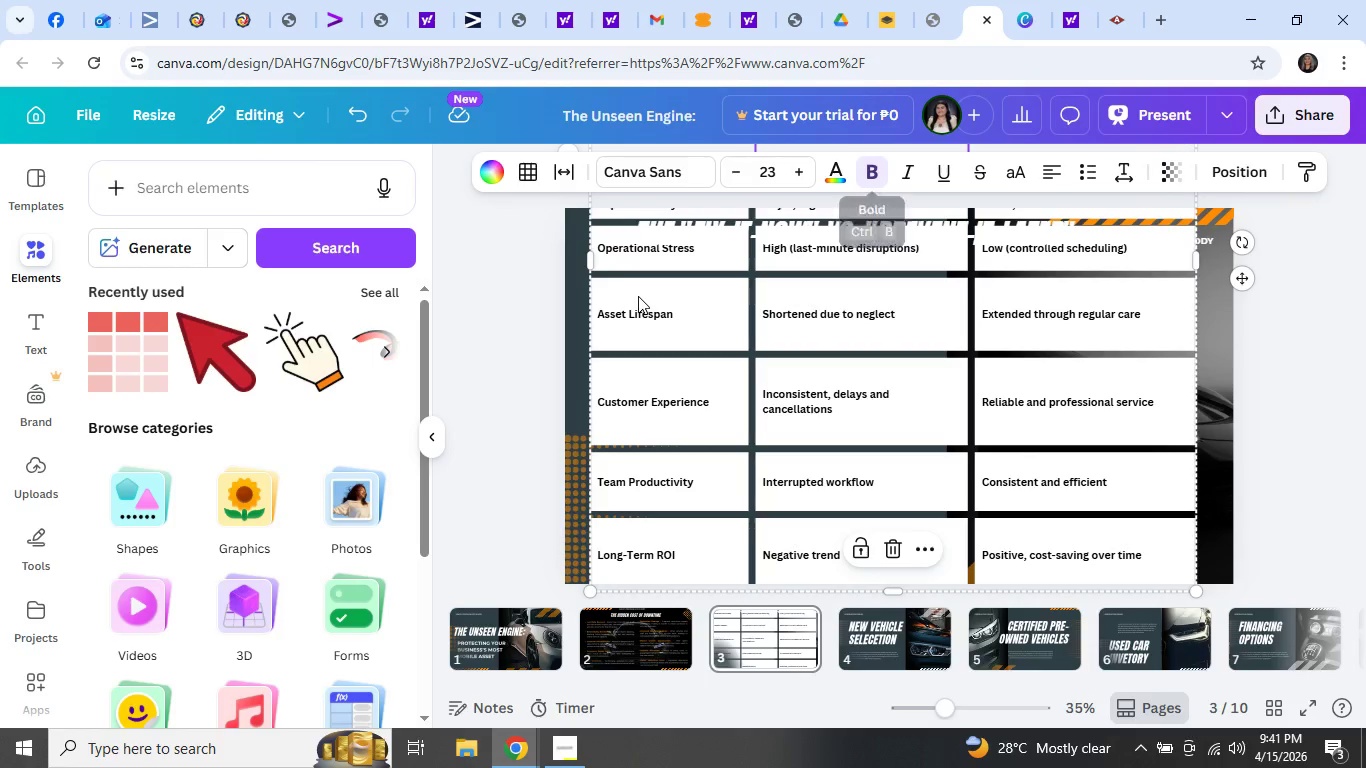 
left_click([636, 297])
 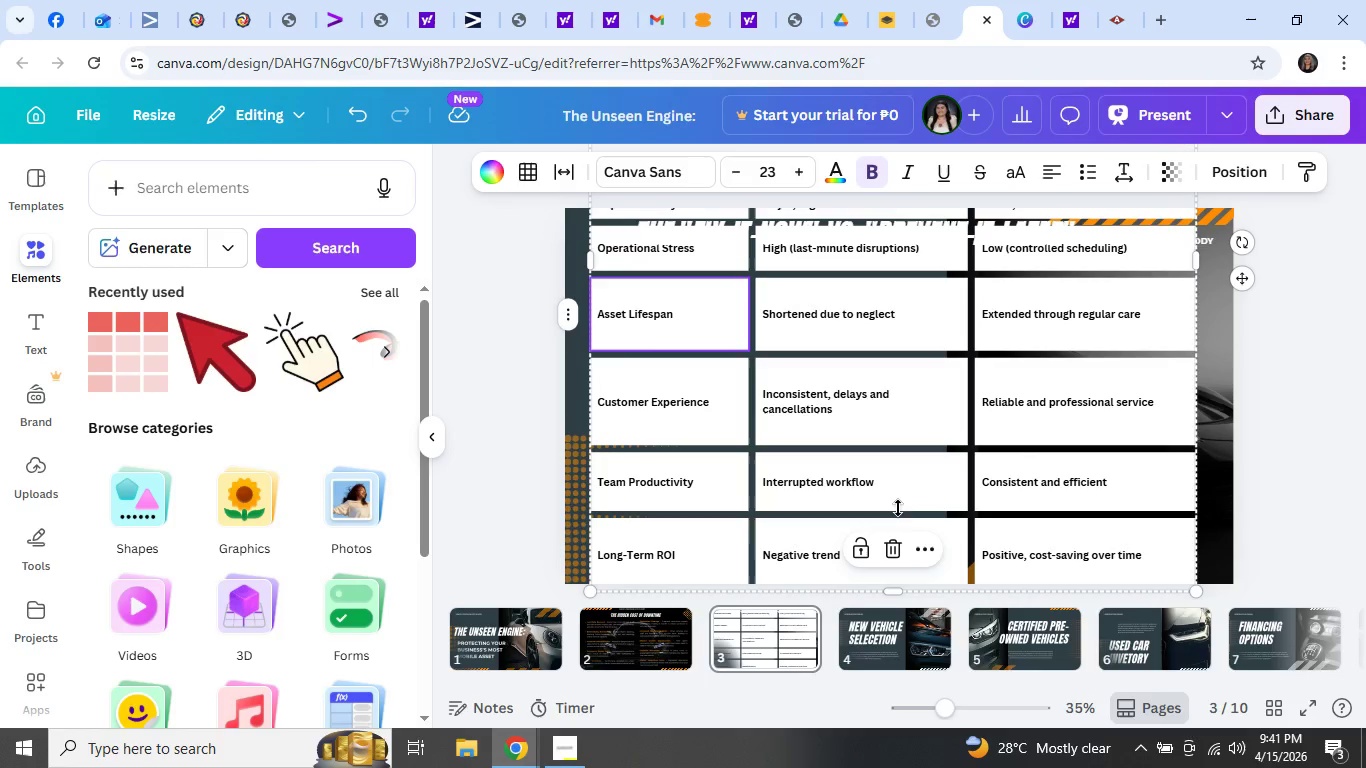 
hold_key(key=ShiftLeft, duration=0.78)
 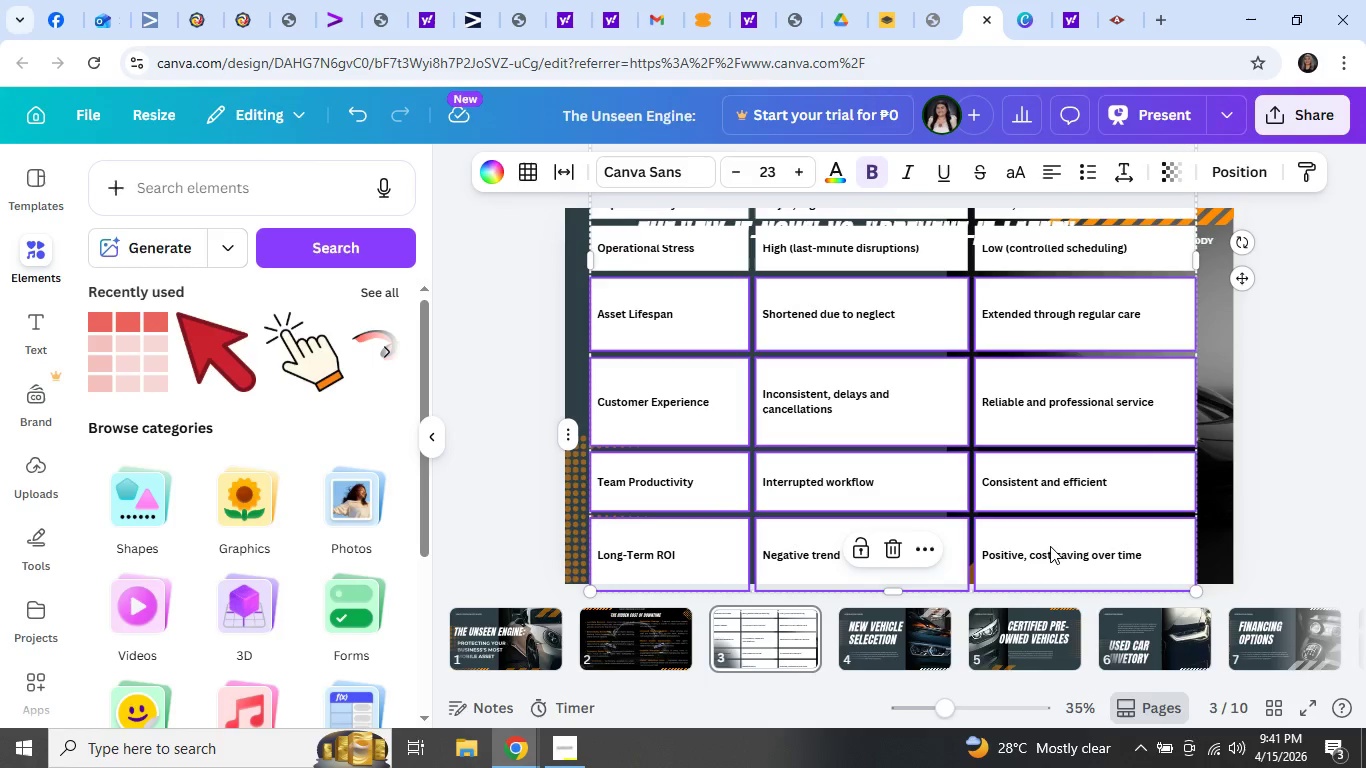 
right_click([1050, 546])
 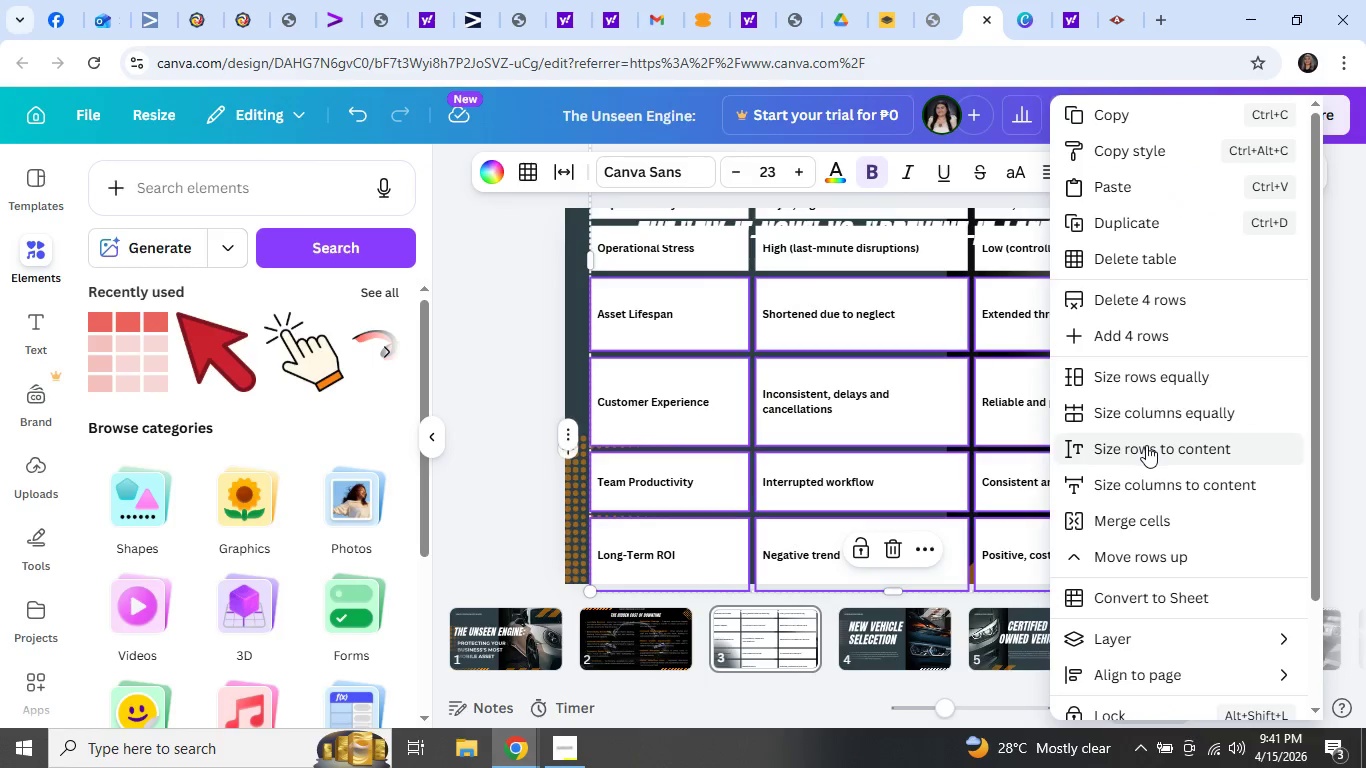 
left_click([1146, 445])
 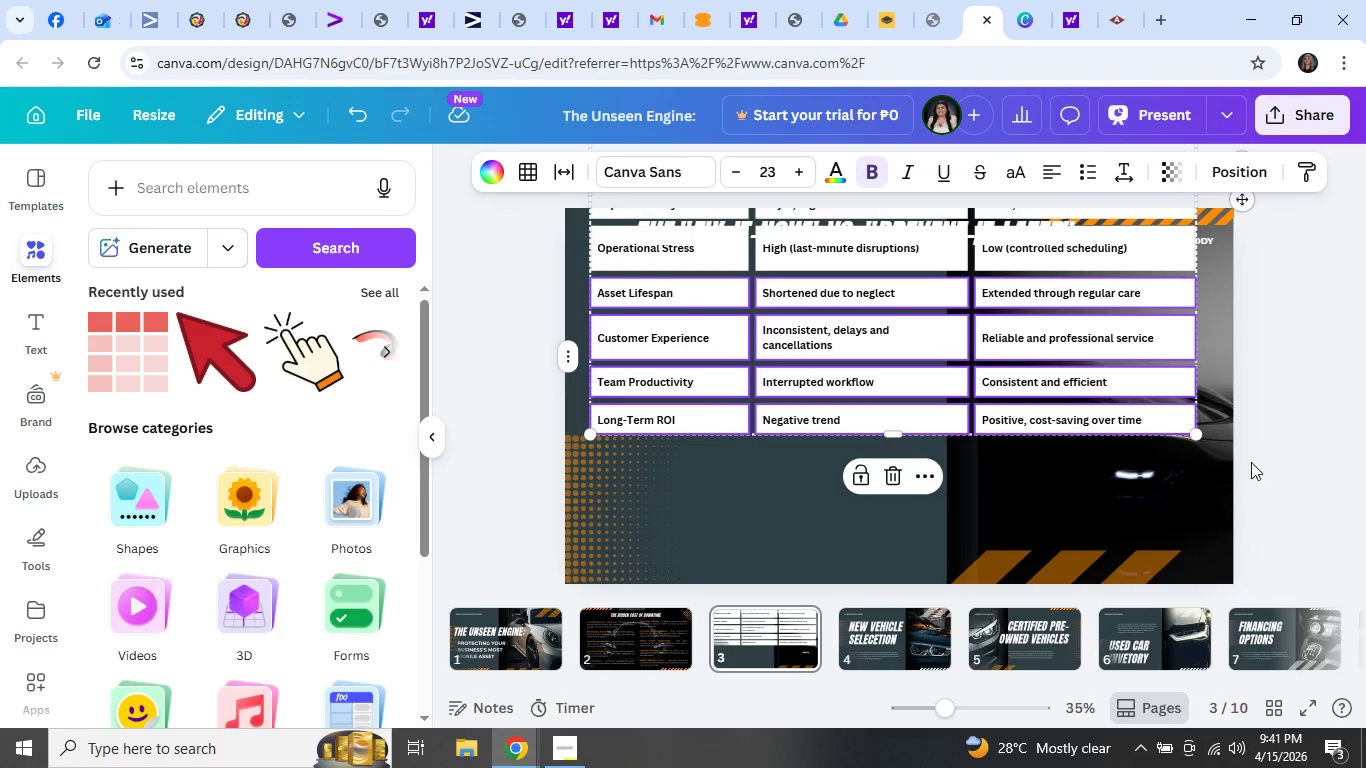 
left_click([1279, 473])
 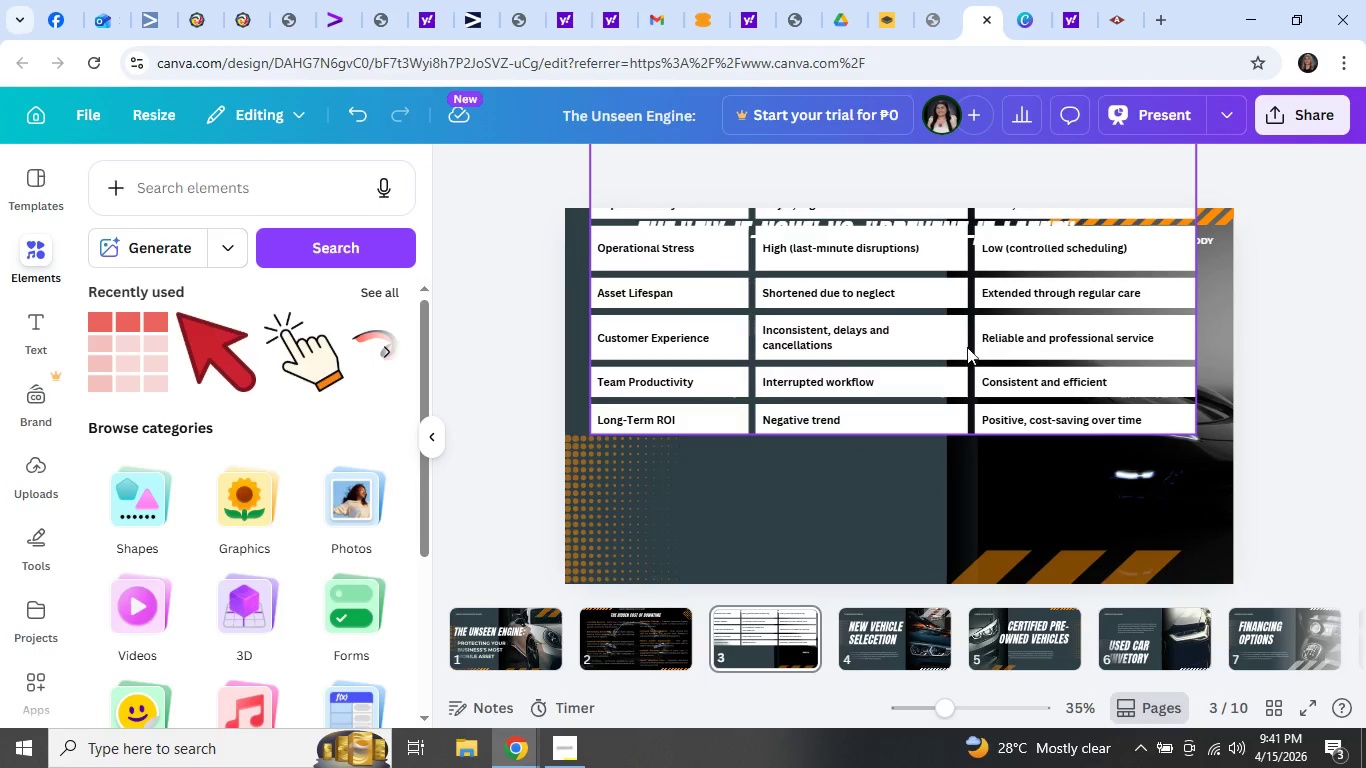 
left_click_drag(start_coordinate=[969, 339], to_coordinate=[982, 675])
 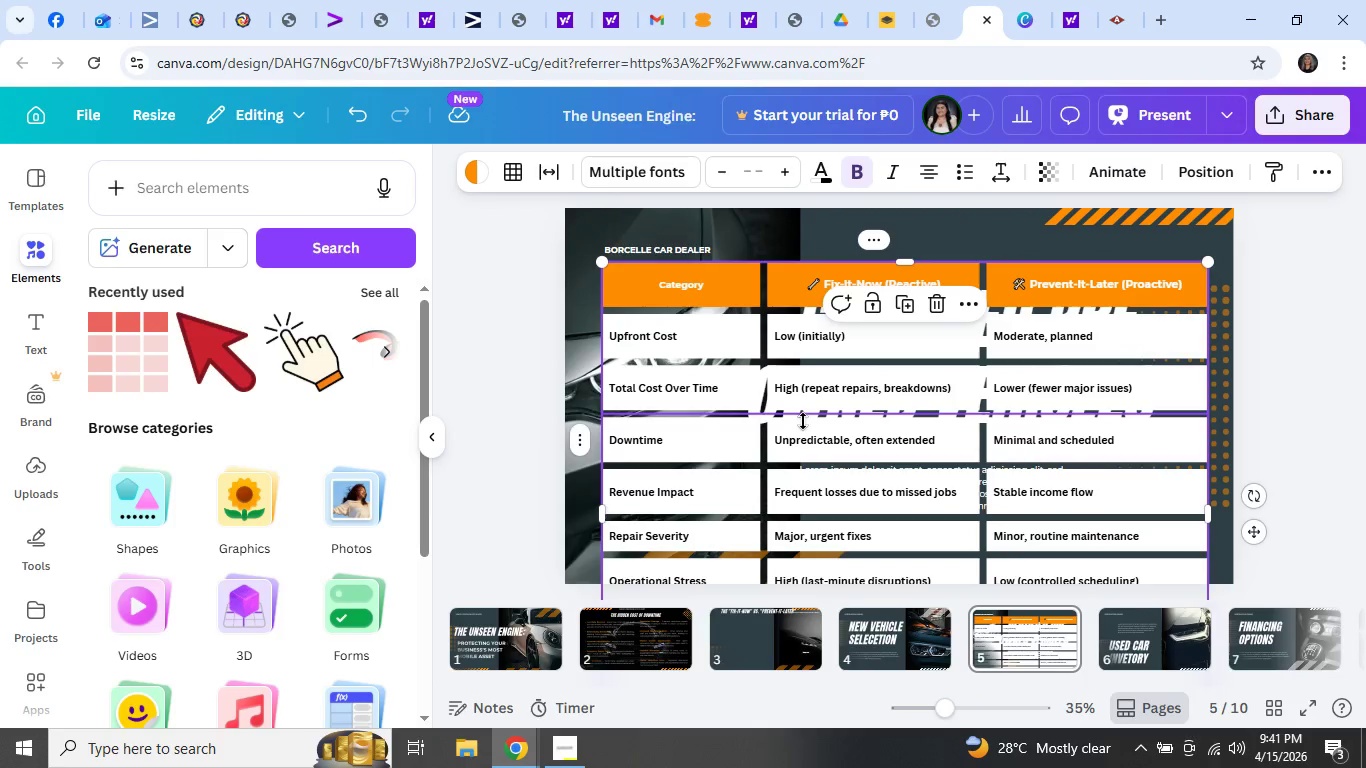 
wait(5.58)
 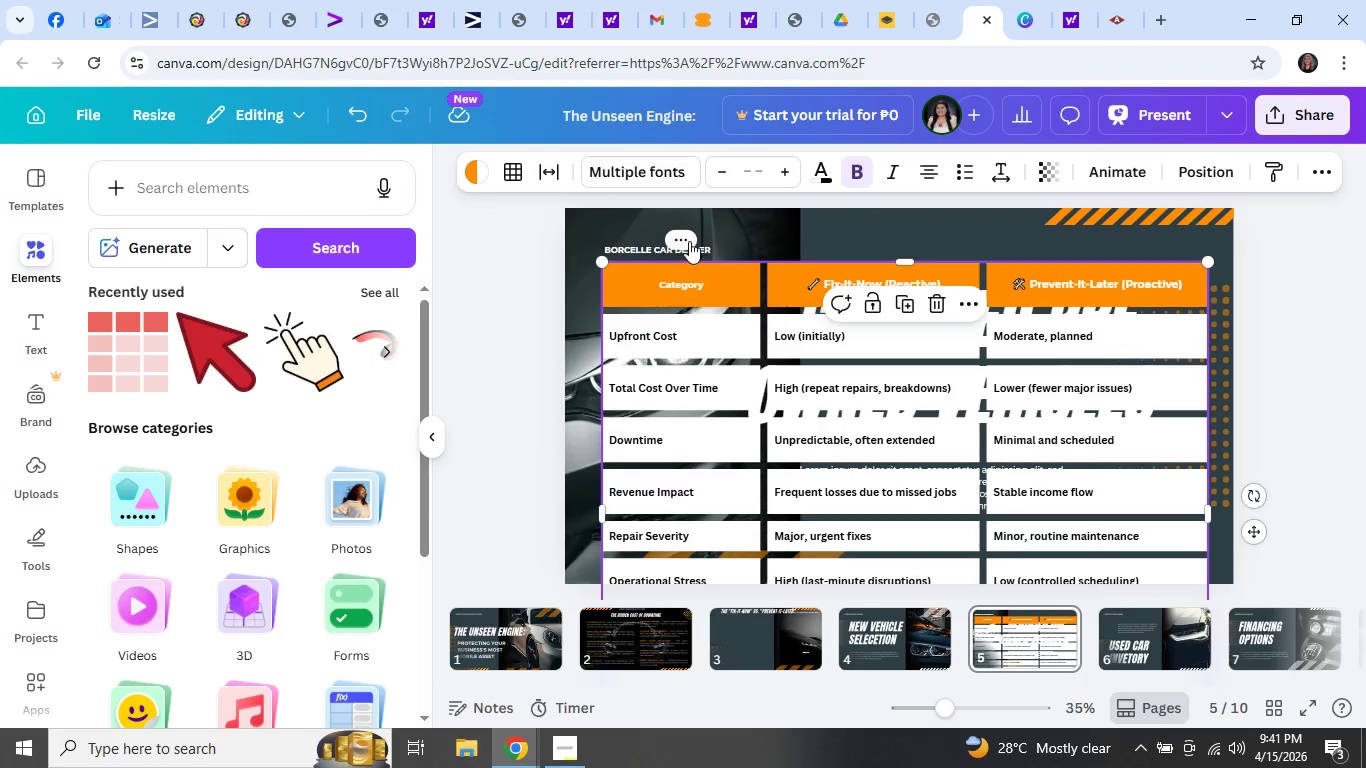 
left_click_drag(start_coordinate=[660, 276], to_coordinate=[773, 638])
 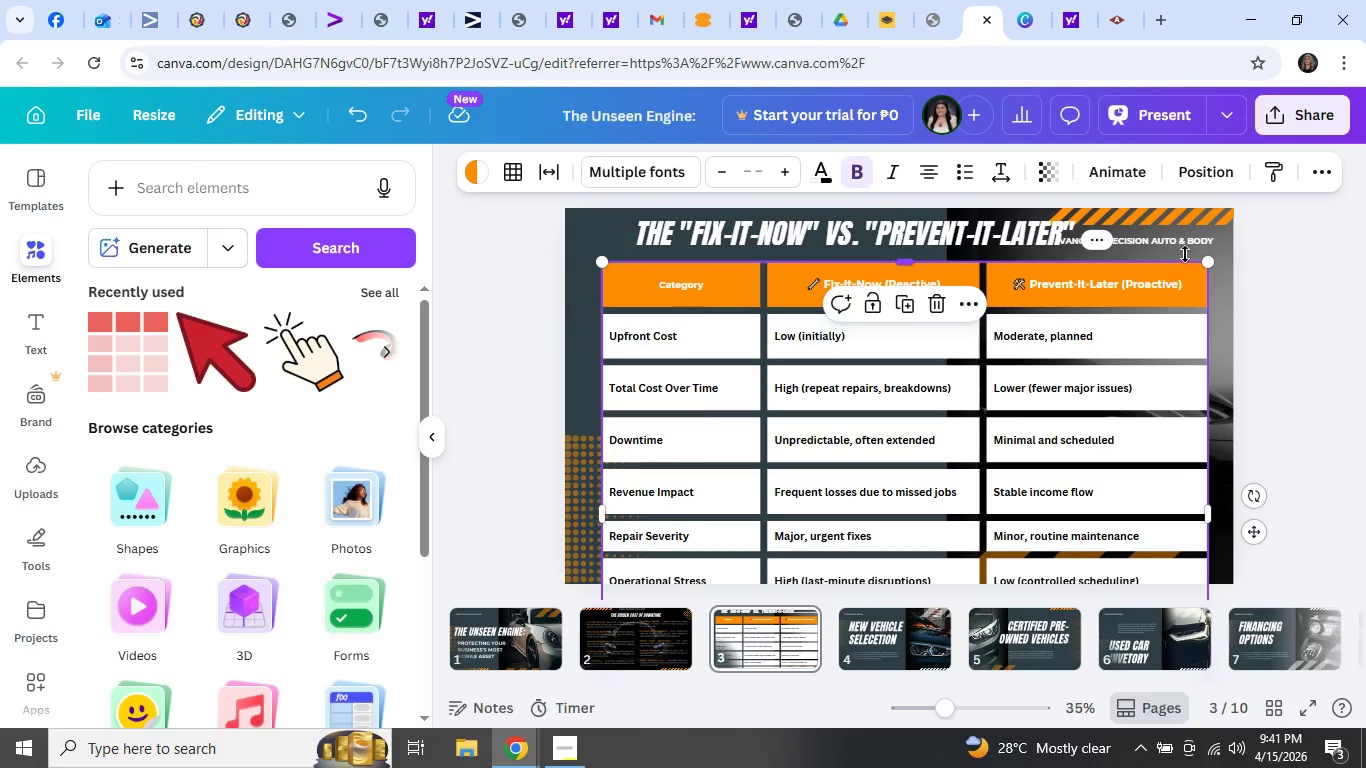 
left_click_drag(start_coordinate=[1209, 262], to_coordinate=[1032, 308])
 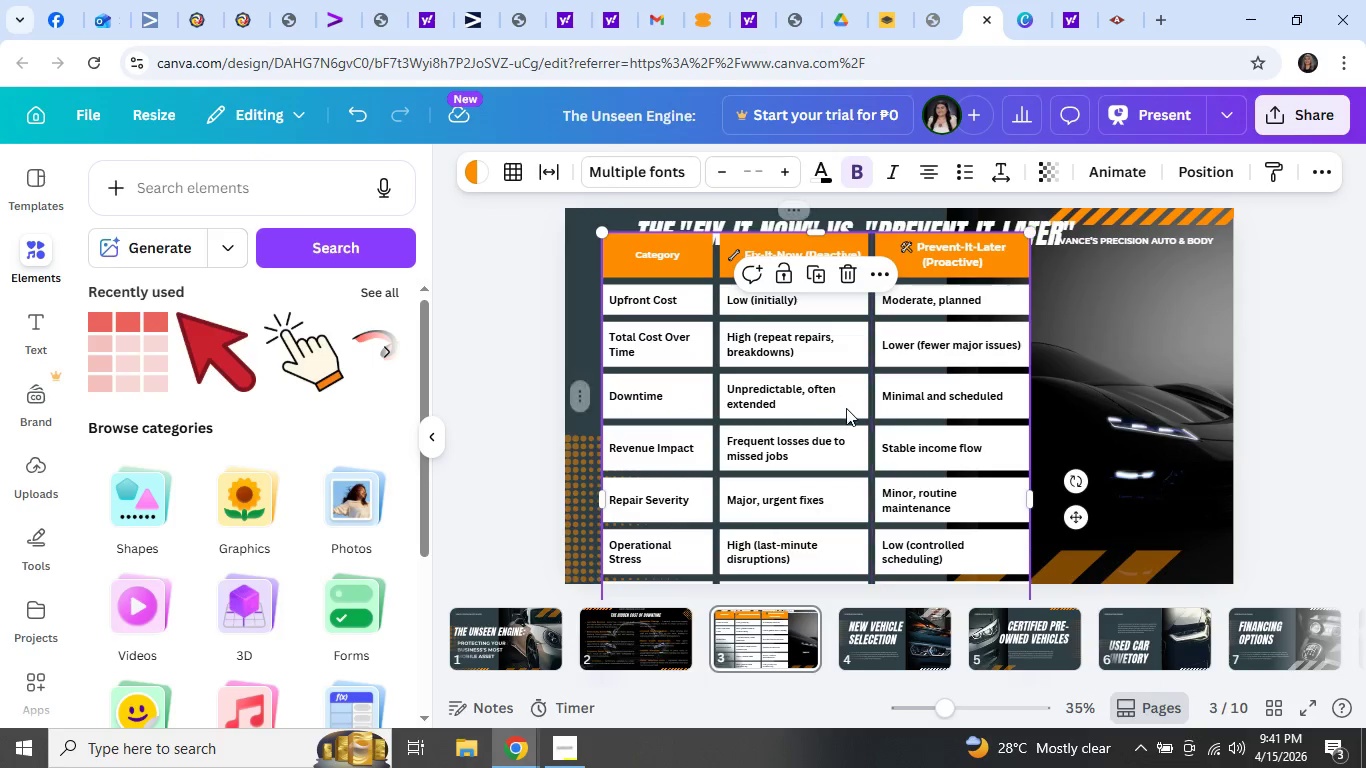 
left_click_drag(start_coordinate=[846, 408], to_coordinate=[832, 426])
 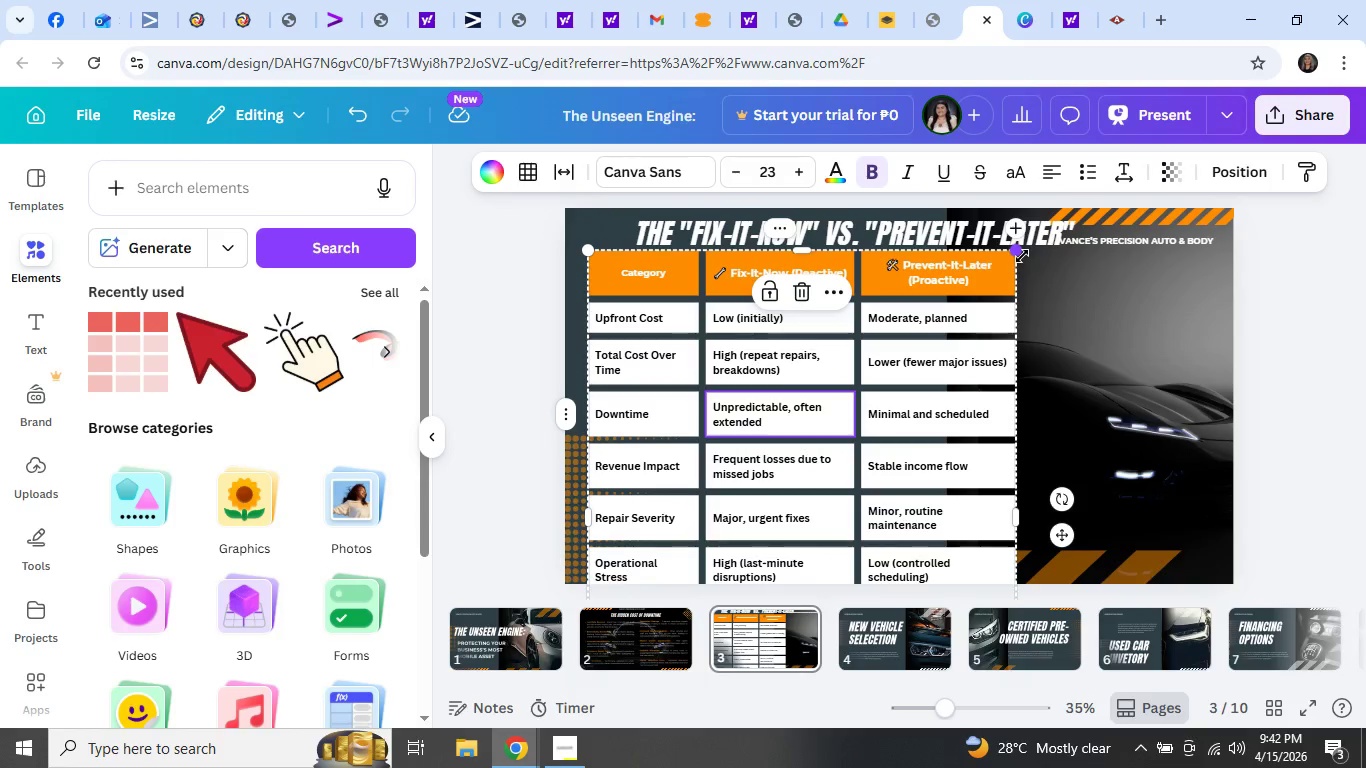 
left_click_drag(start_coordinate=[1019, 253], to_coordinate=[1219, 269])
 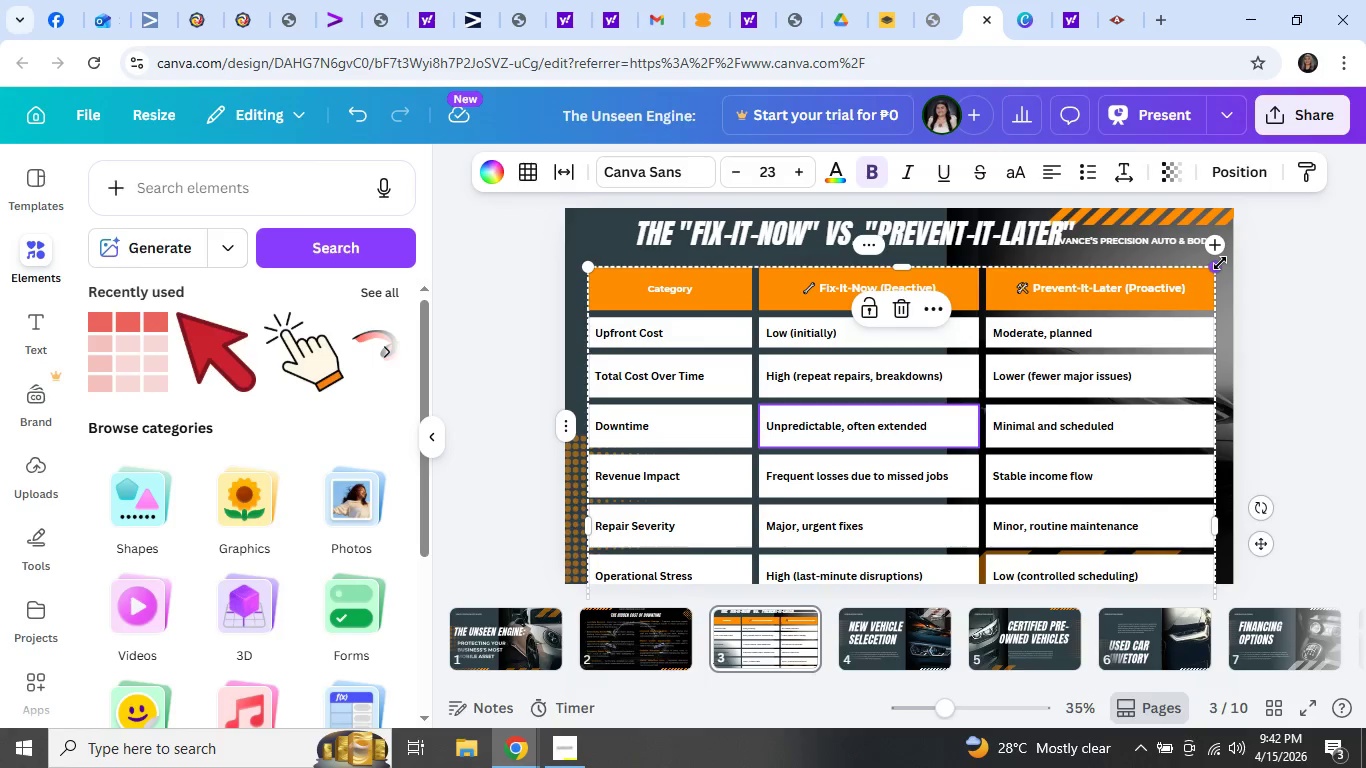 
left_click_drag(start_coordinate=[1220, 264], to_coordinate=[1205, 332])
 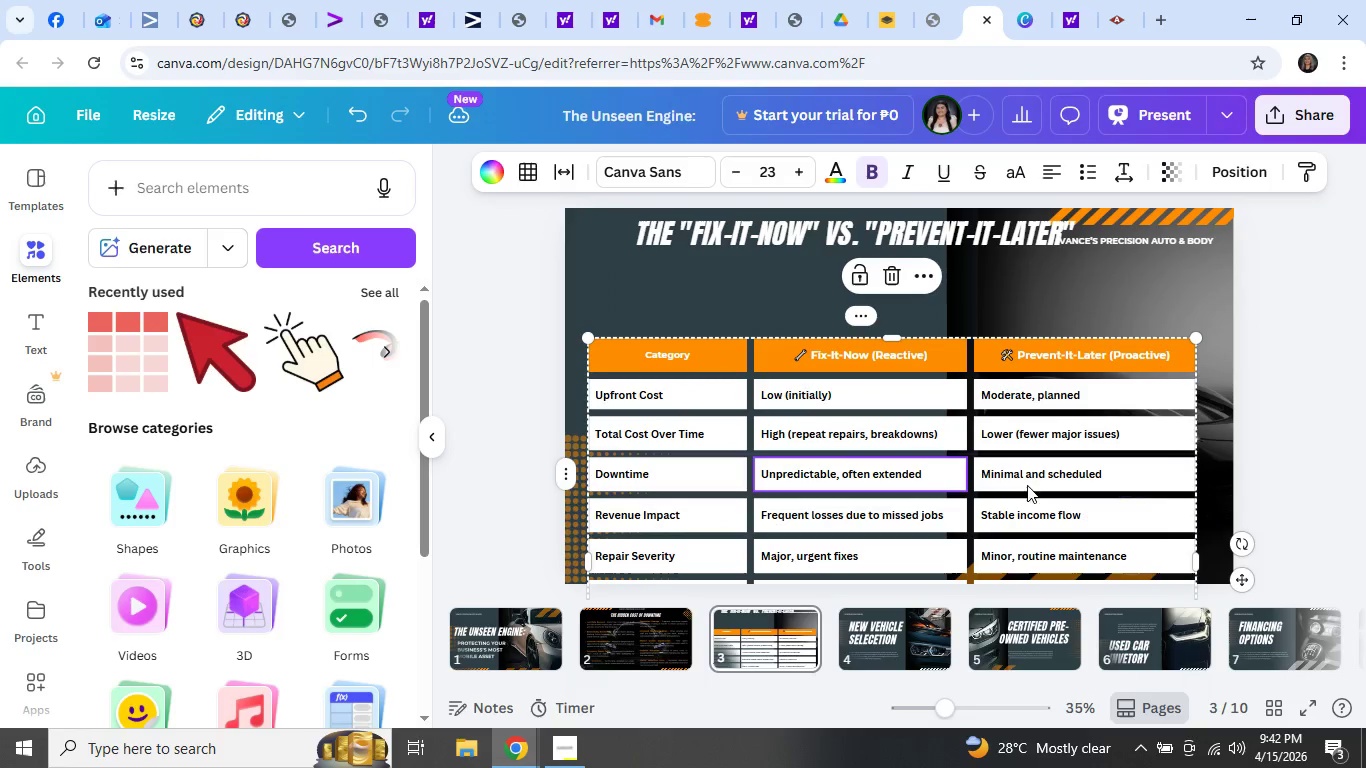 
left_click_drag(start_coordinate=[1027, 493], to_coordinate=[1044, 356])
 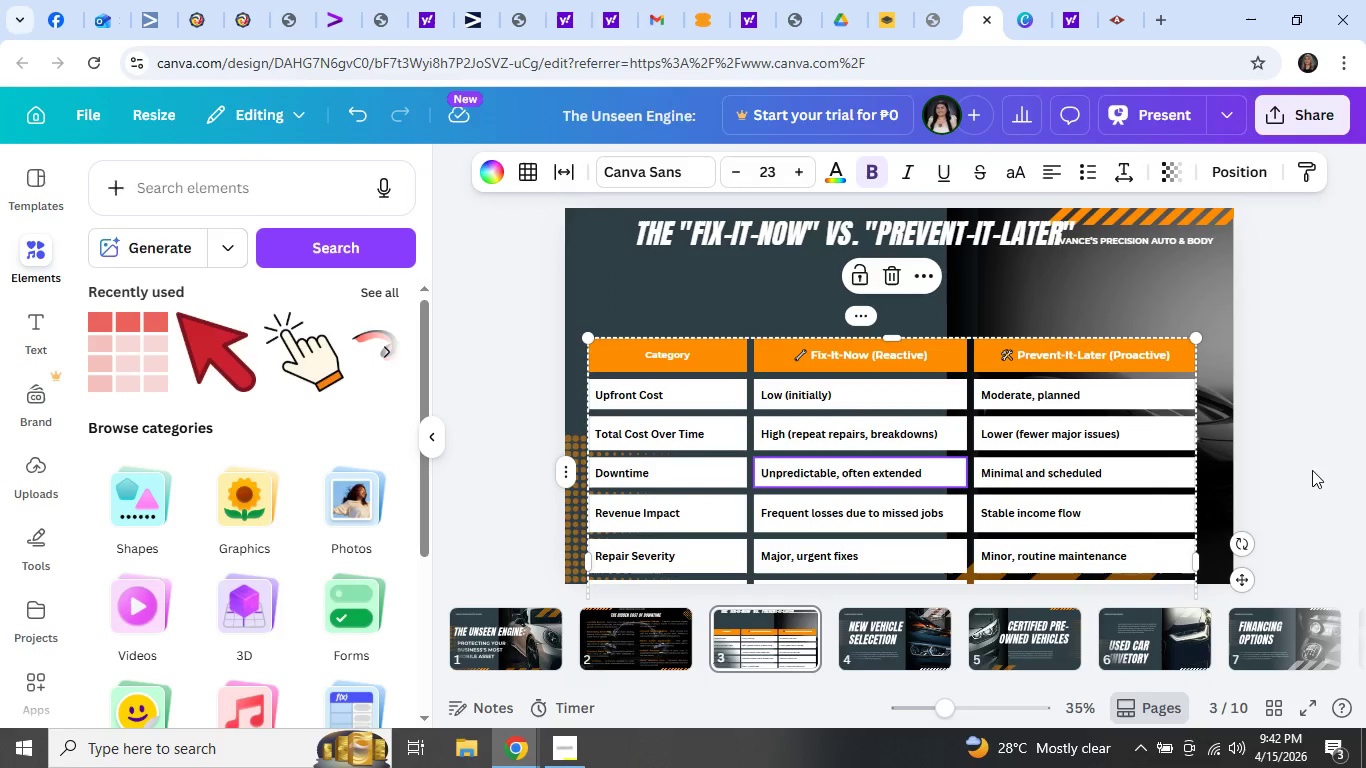 
left_click([1330, 467])
 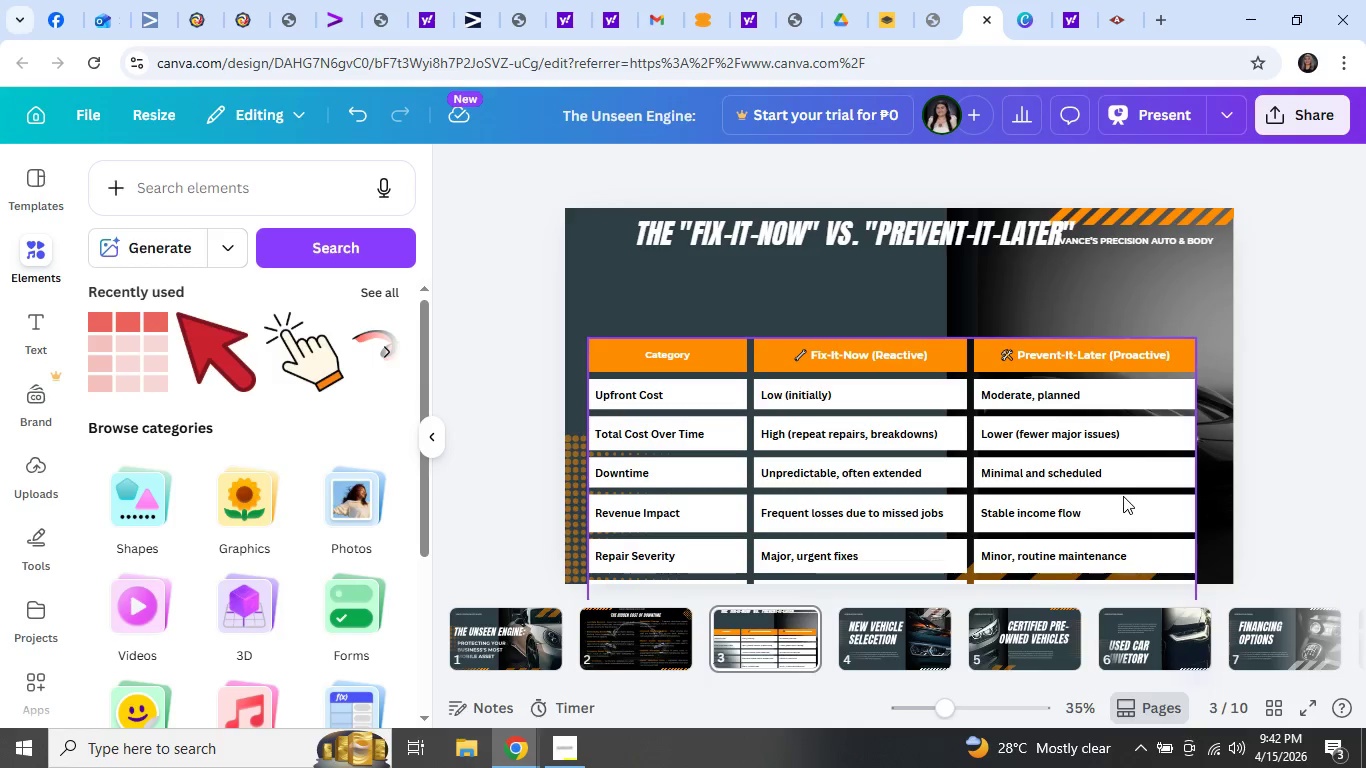 
left_click_drag(start_coordinate=[1123, 496], to_coordinate=[1126, 429])
 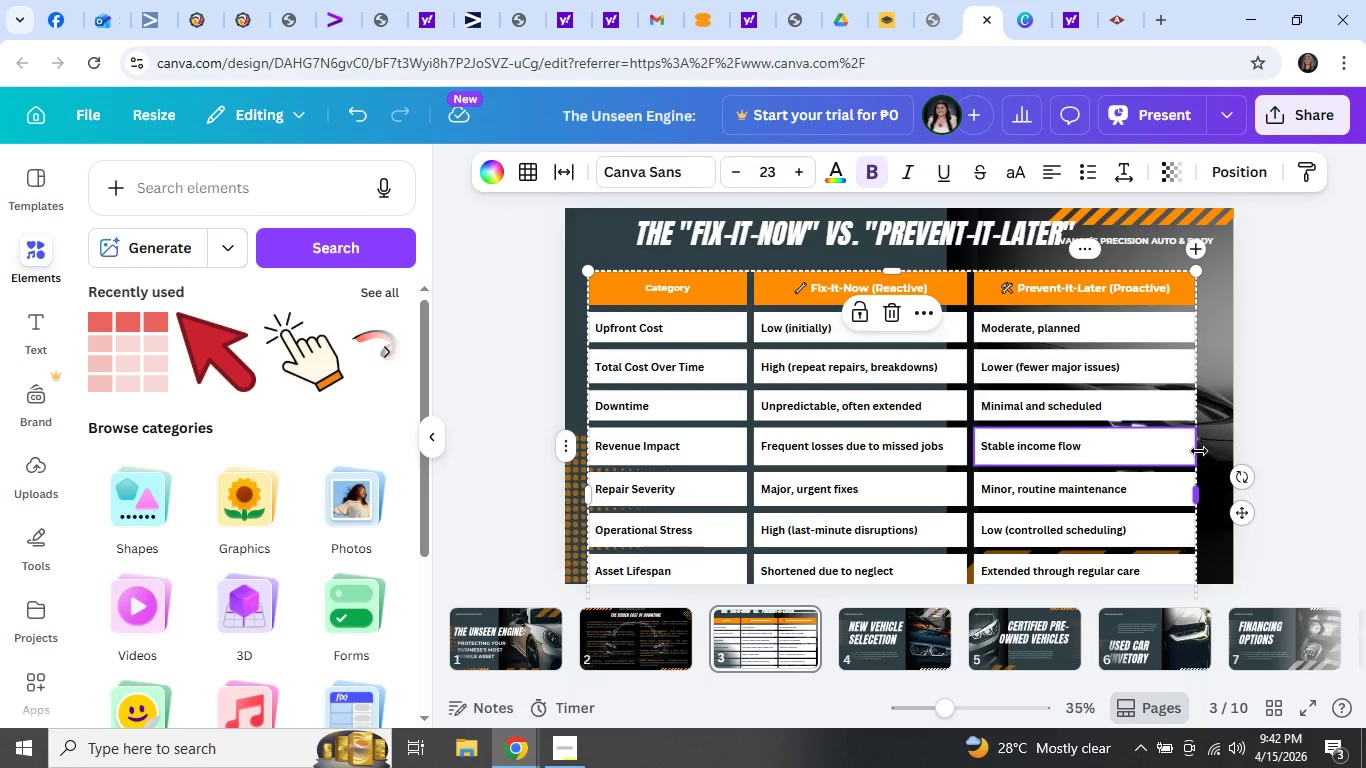 
wait(9.0)
 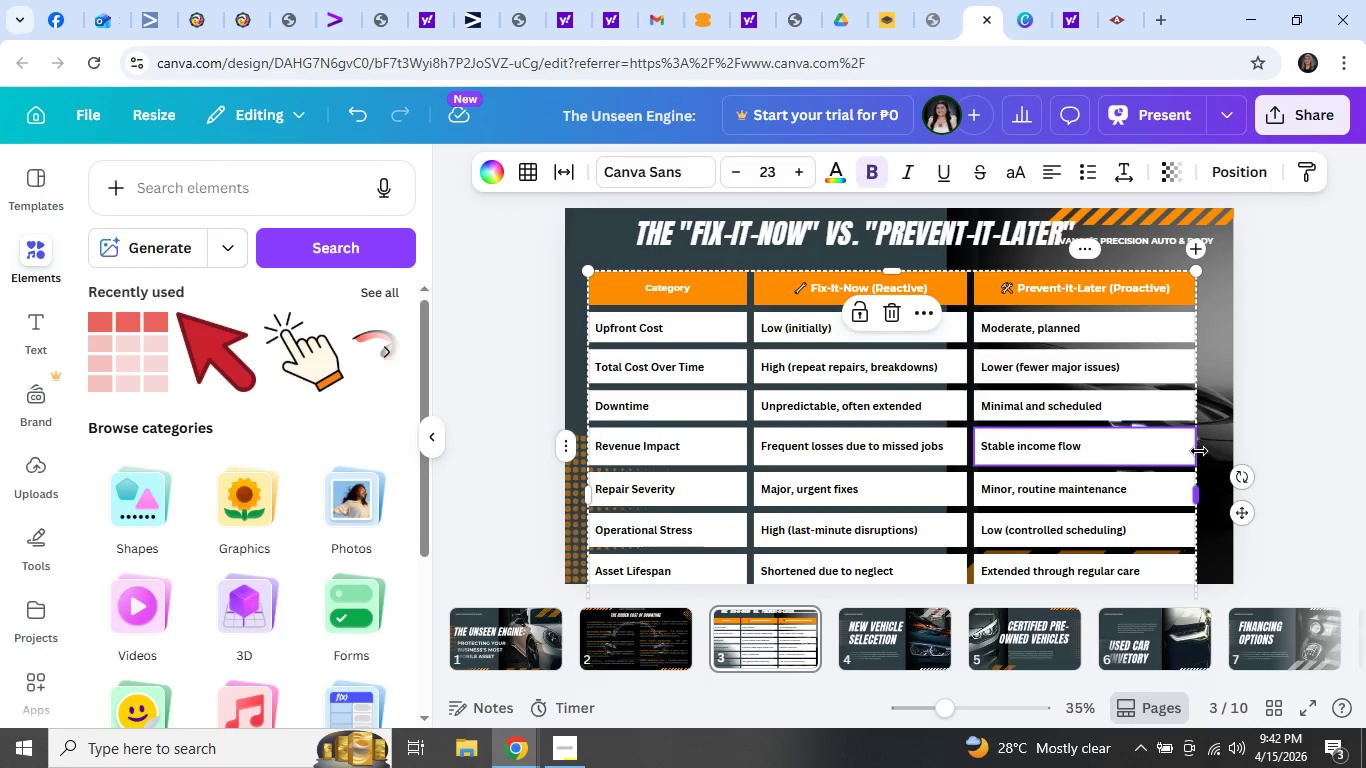 
left_click_drag(start_coordinate=[752, 333], to_coordinate=[692, 338])
 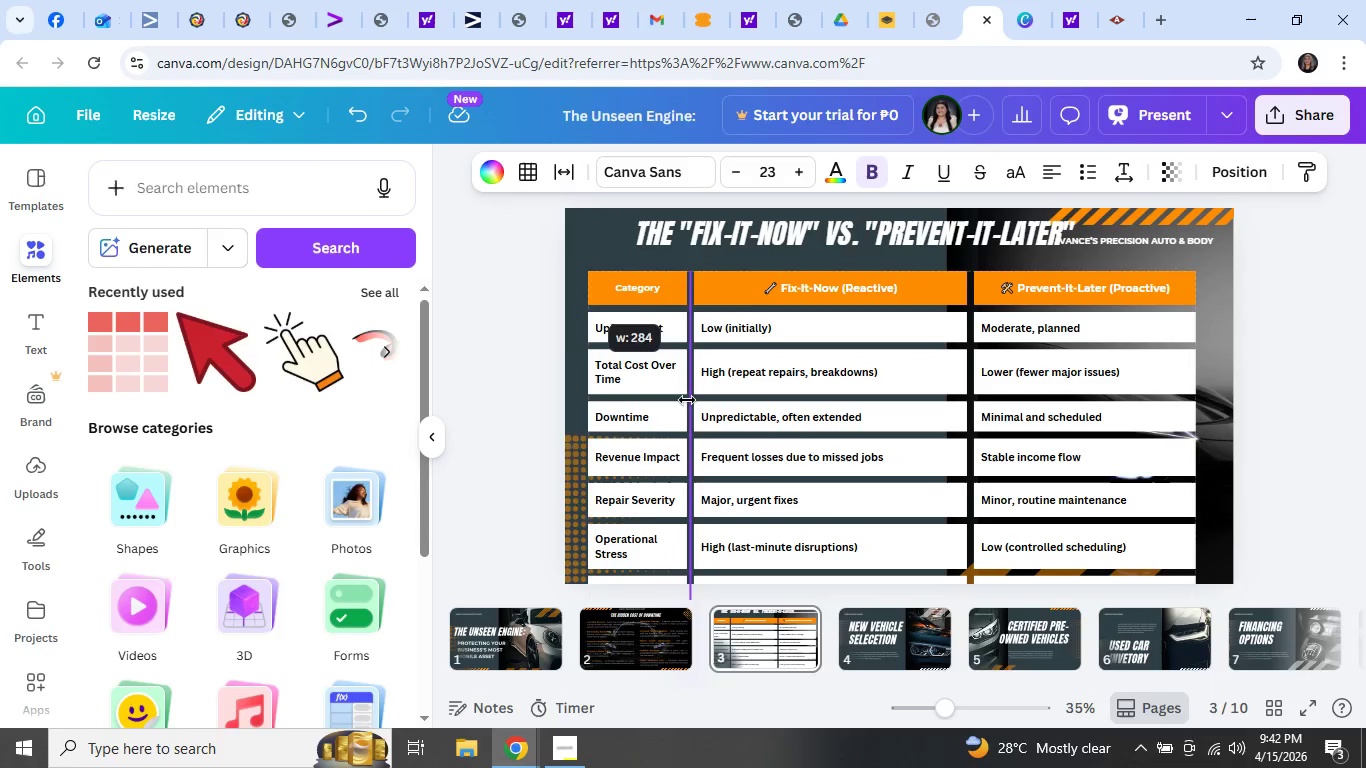 
scroll: coordinate [694, 410], scroll_direction: down, amount: 2.0
 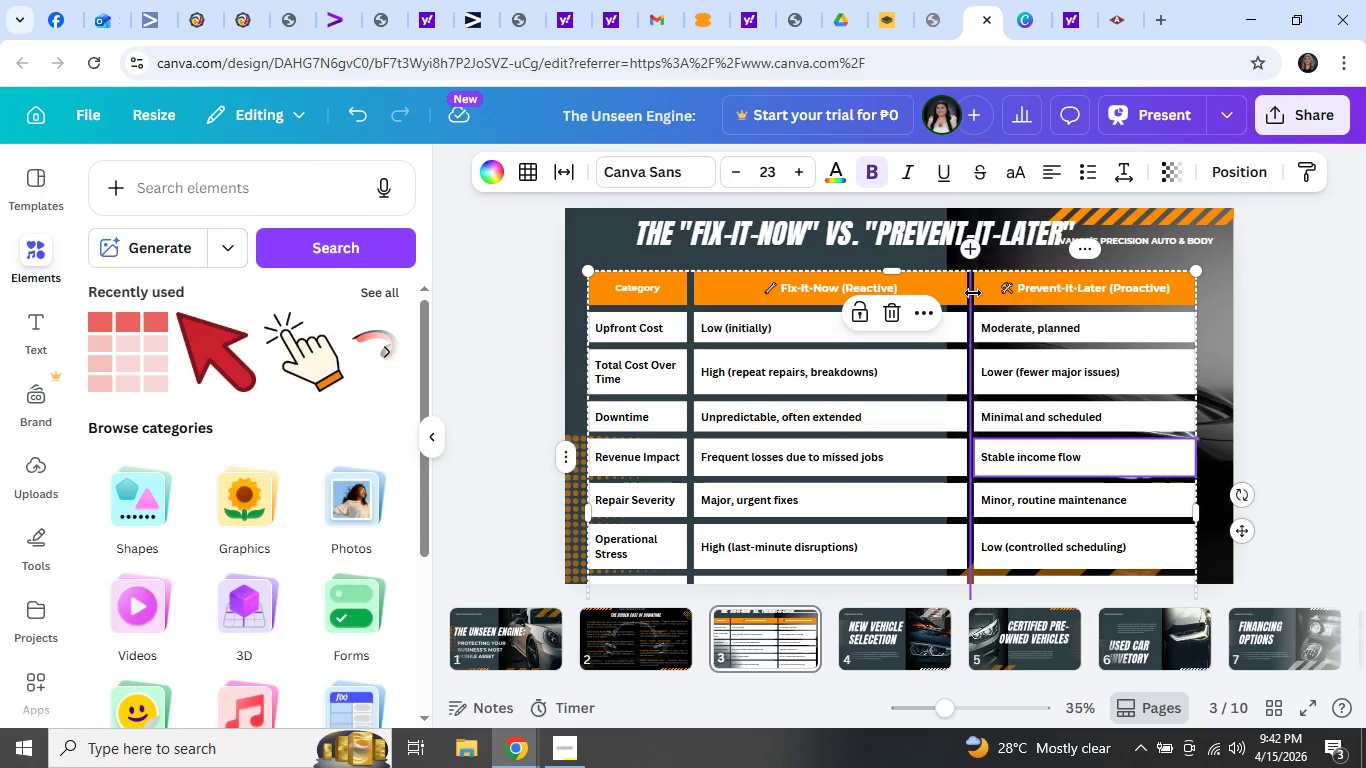 
left_click_drag(start_coordinate=[973, 292], to_coordinate=[895, 319])
 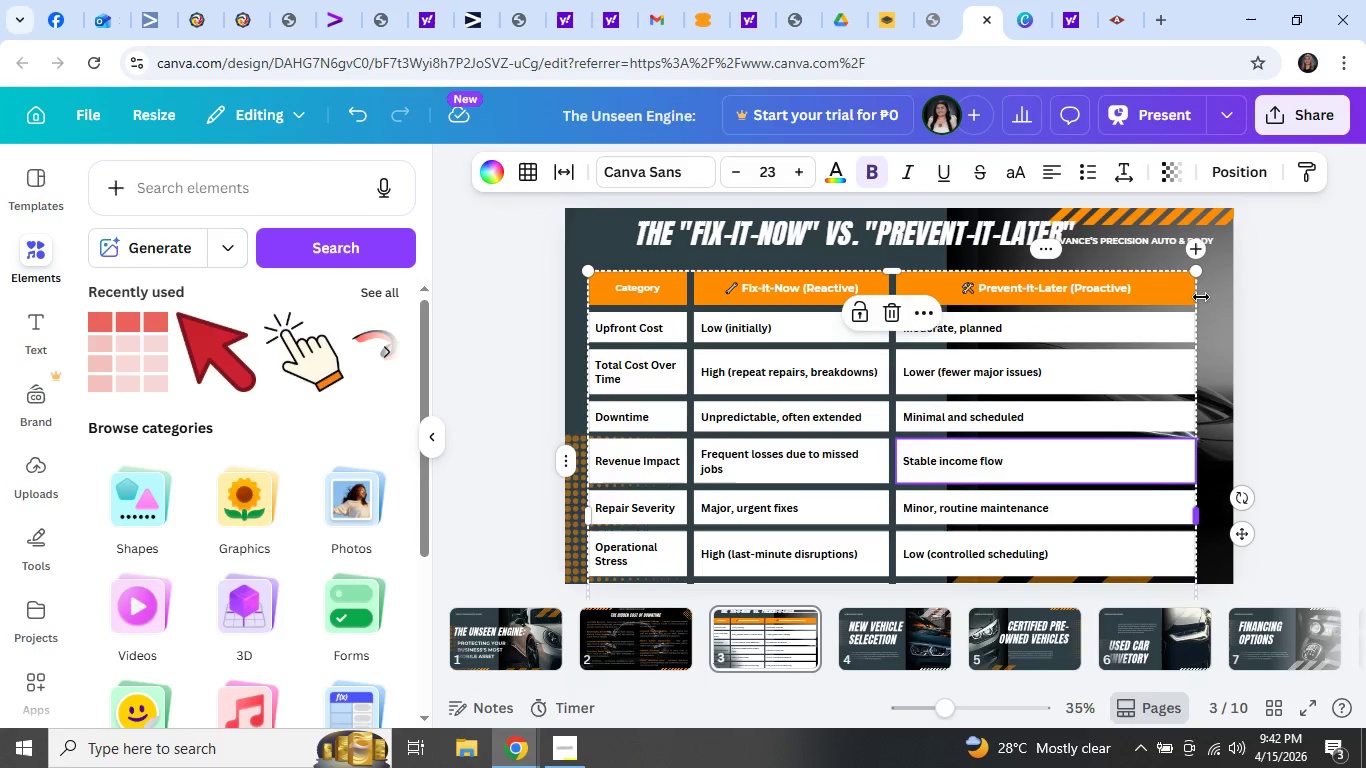 
left_click_drag(start_coordinate=[1201, 297], to_coordinate=[1075, 338])
 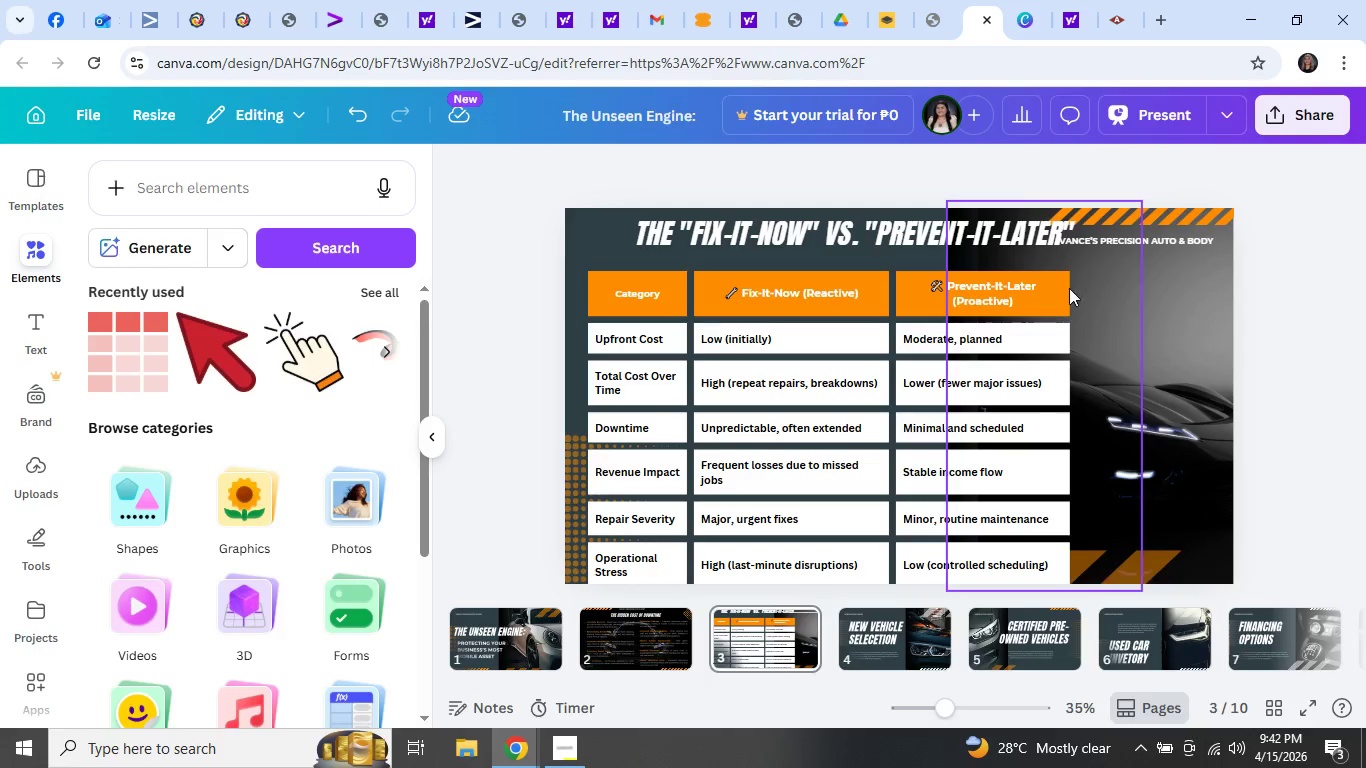 
left_click([1056, 283])
 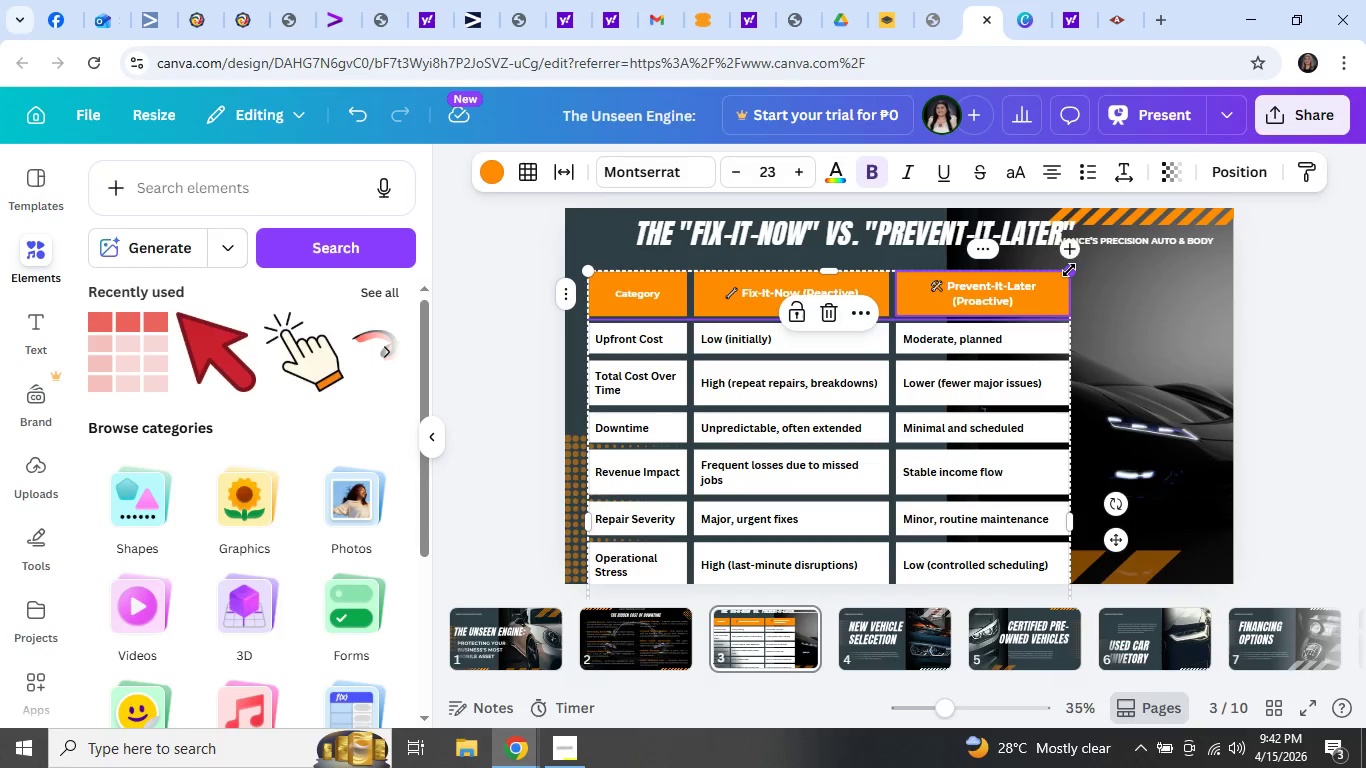 
left_click_drag(start_coordinate=[1069, 269], to_coordinate=[1047, 276])